 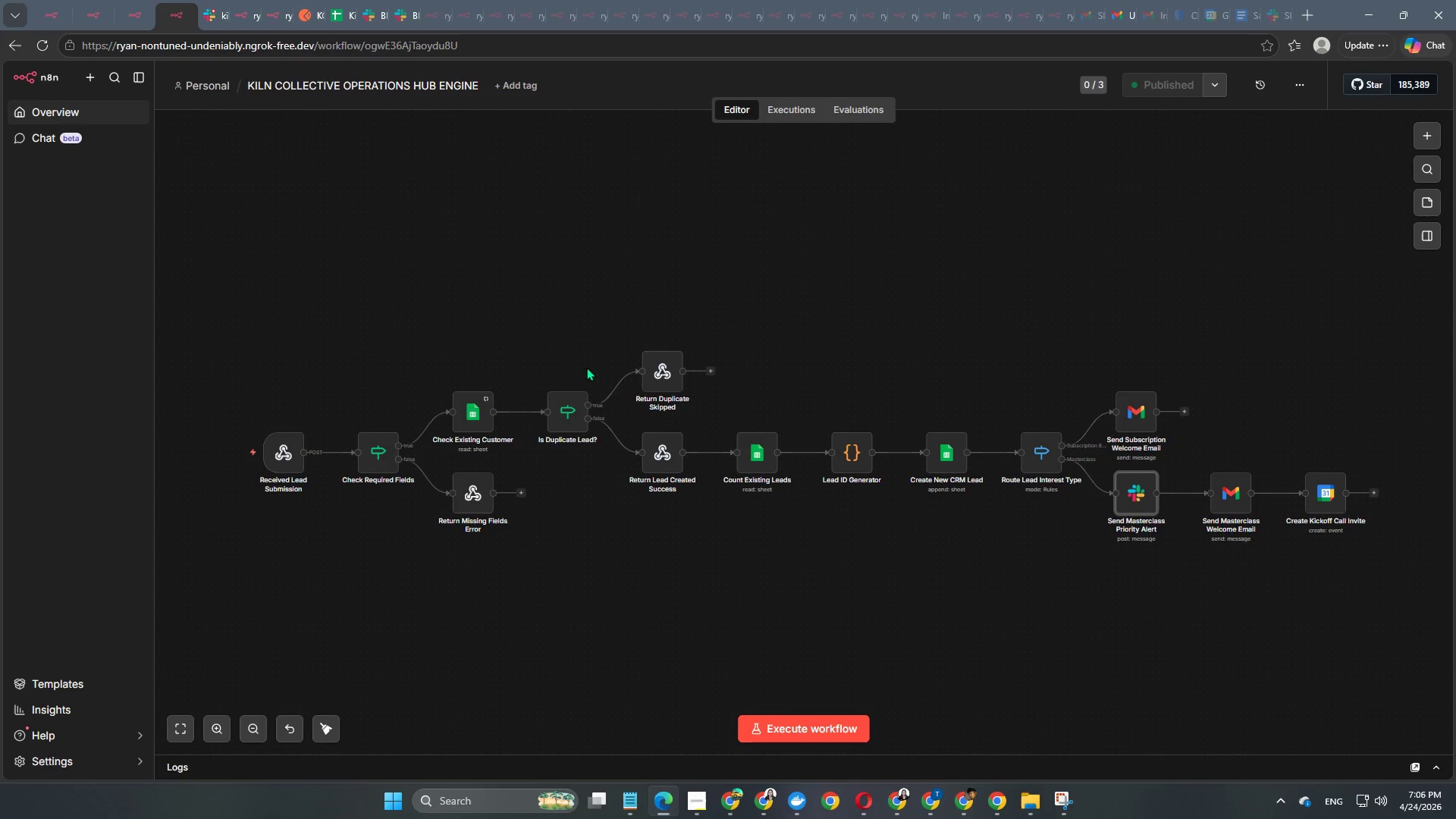 
left_click([1301, 83])
 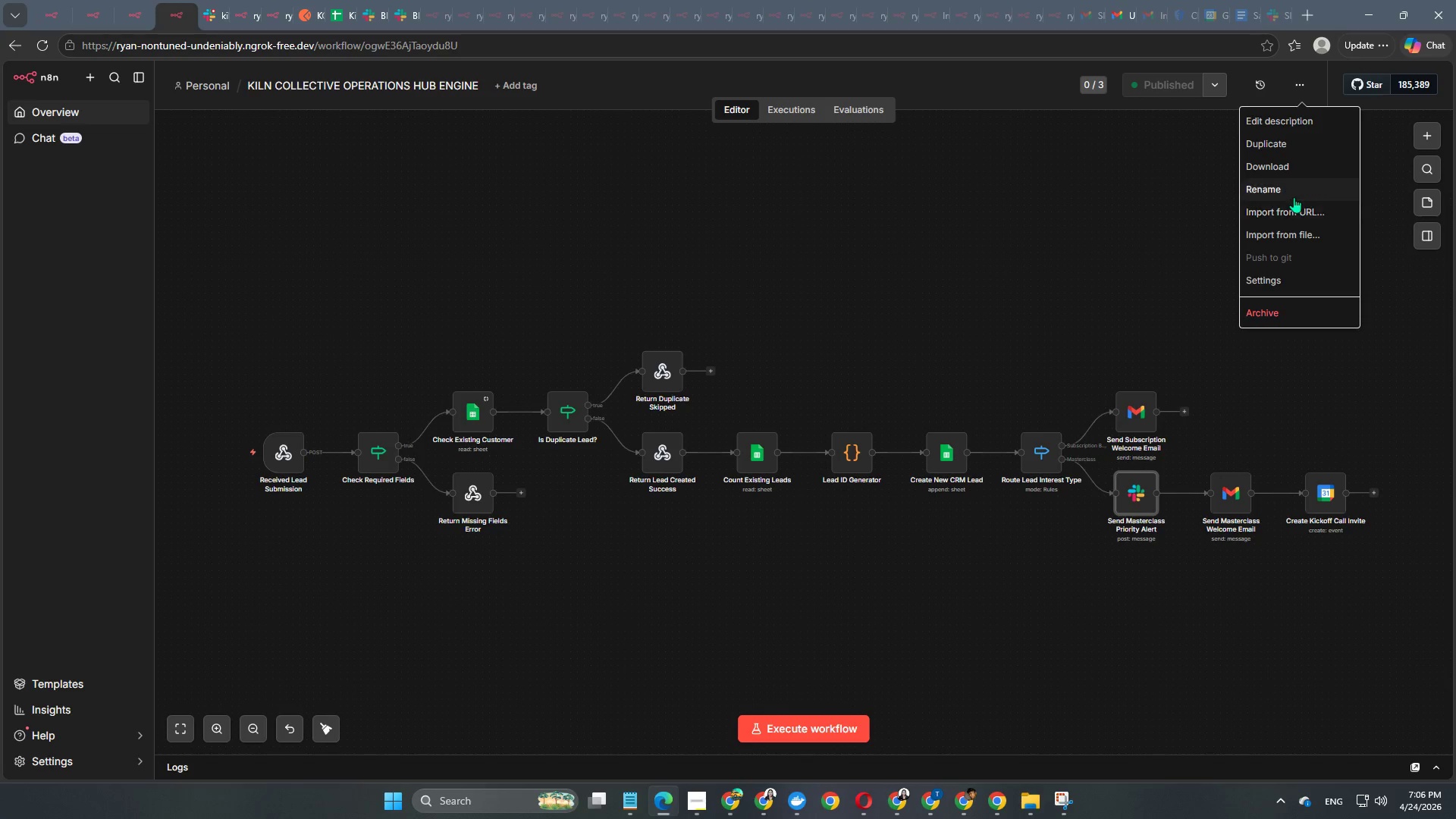 
left_click([1294, 171])
 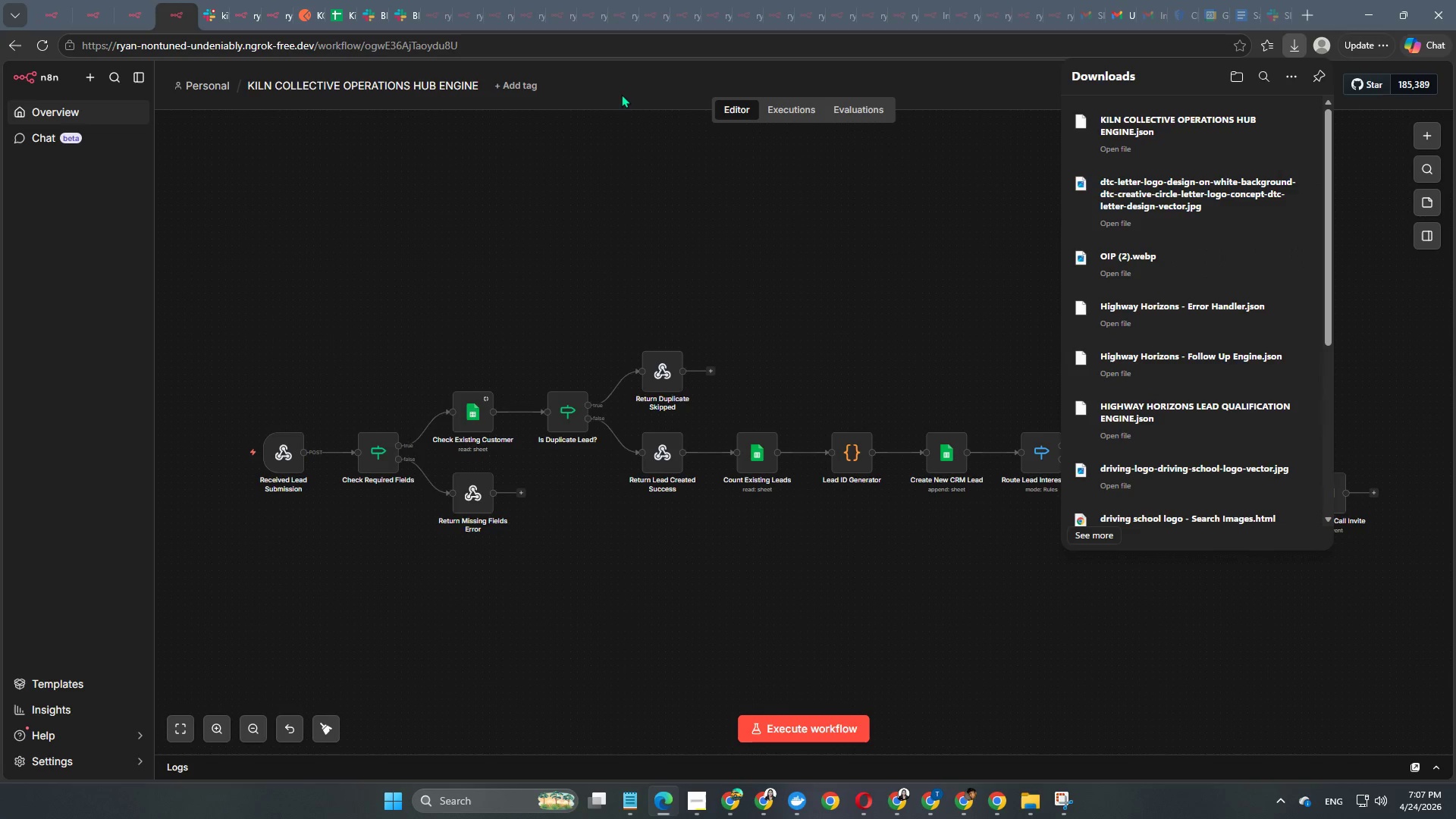 
left_click([130, 8])
 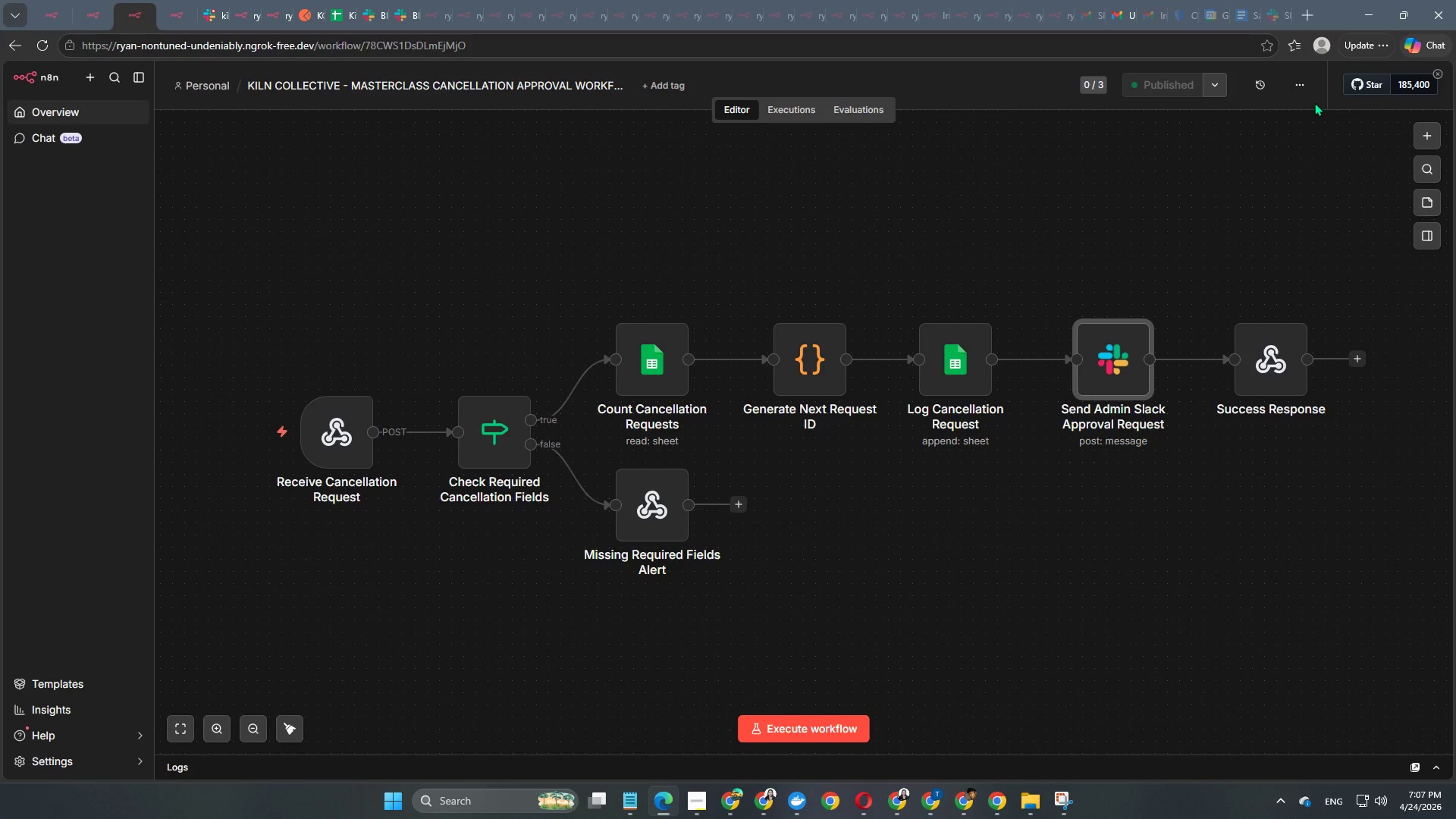 
left_click([1303, 93])
 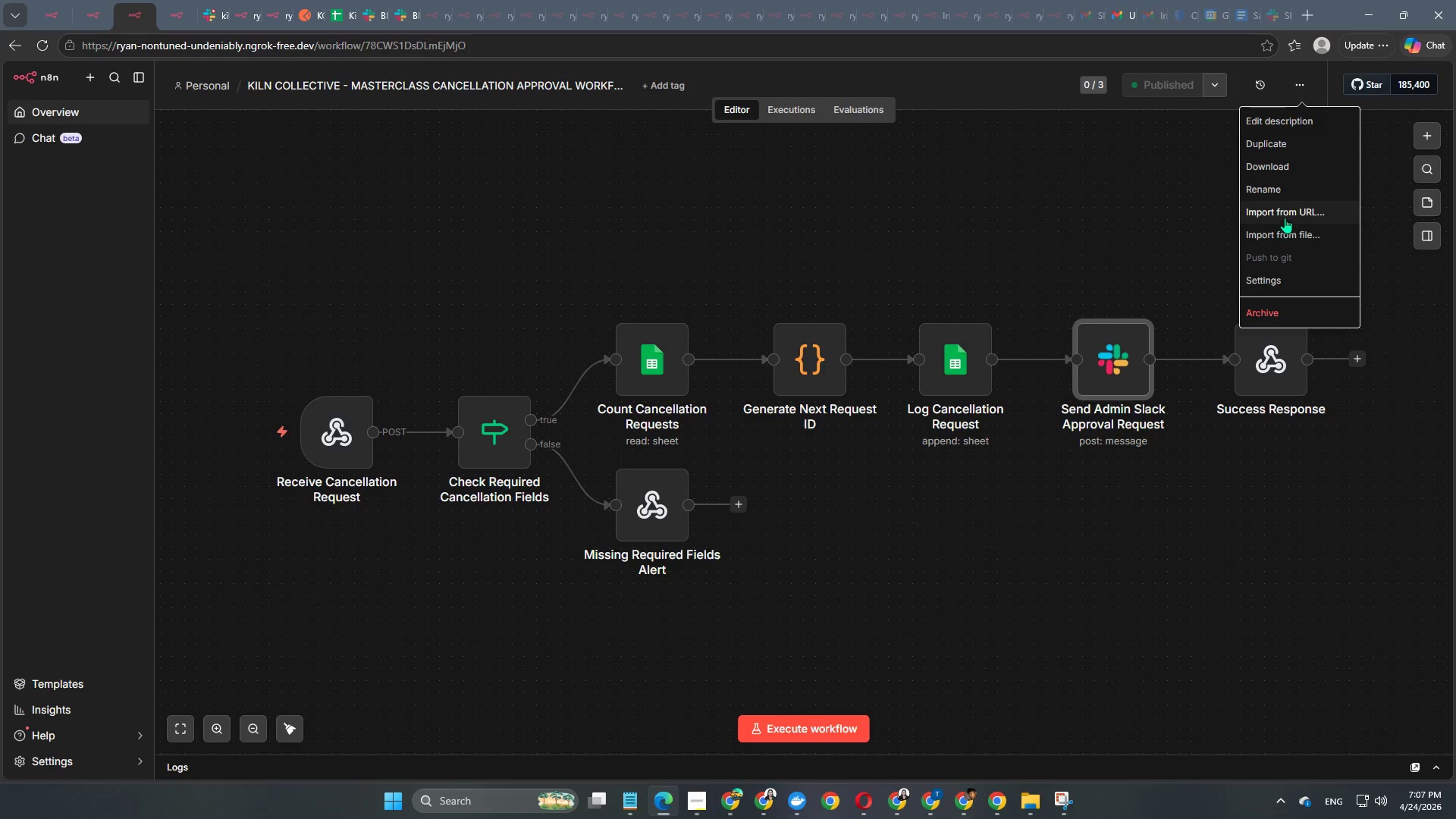 
left_click([1282, 171])
 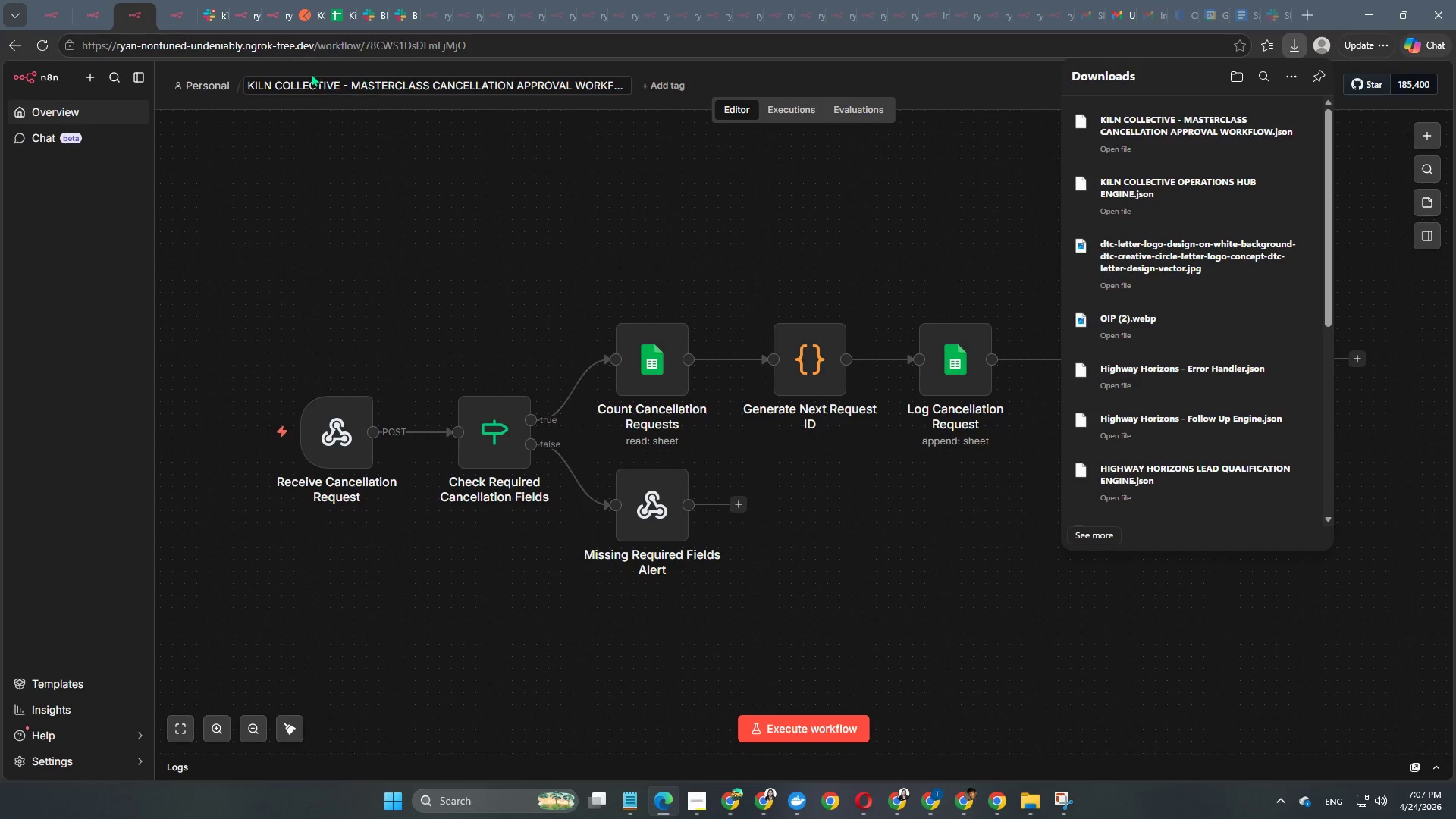 
left_click([95, 18])
 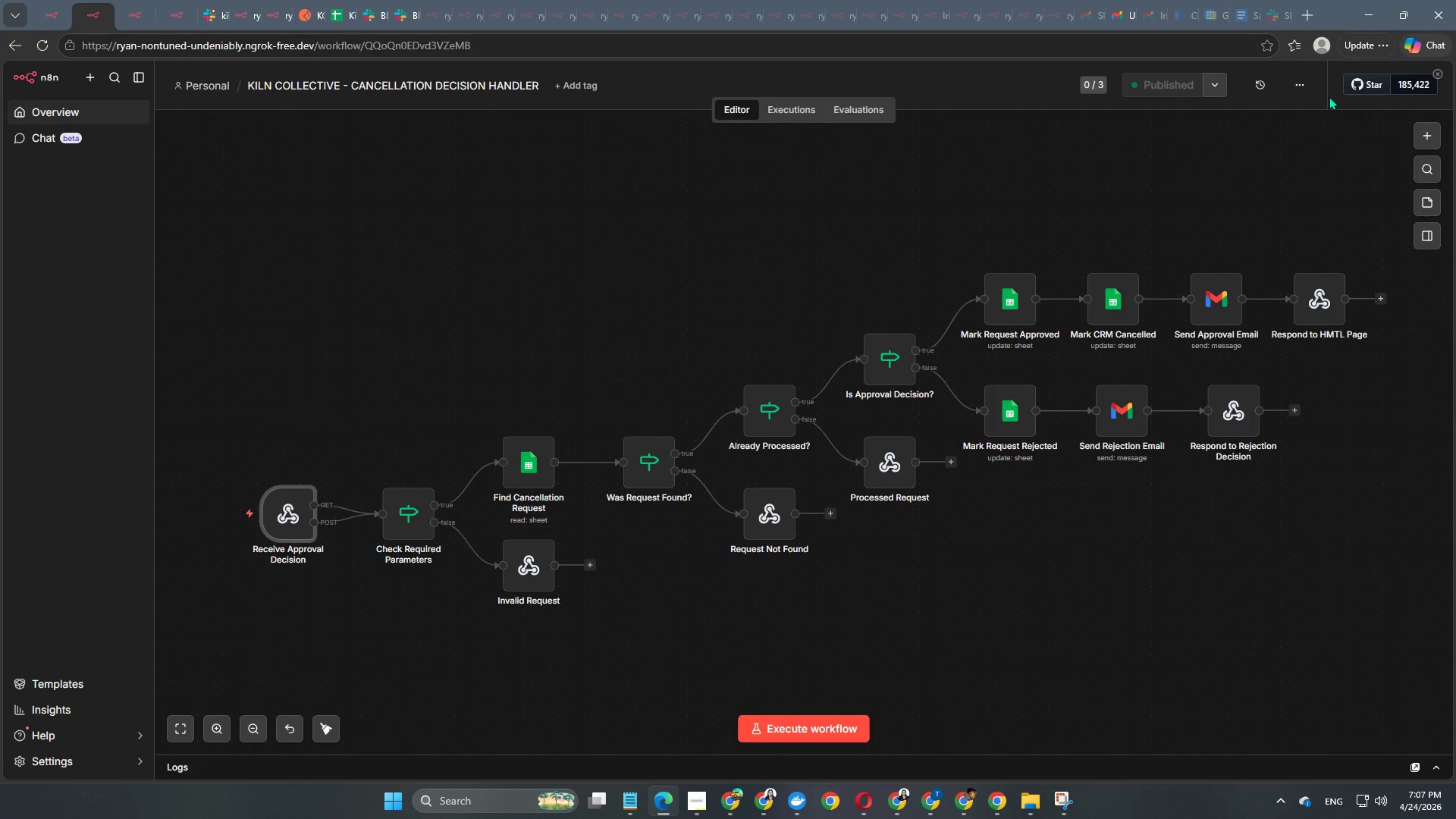 
left_click([1291, 87])
 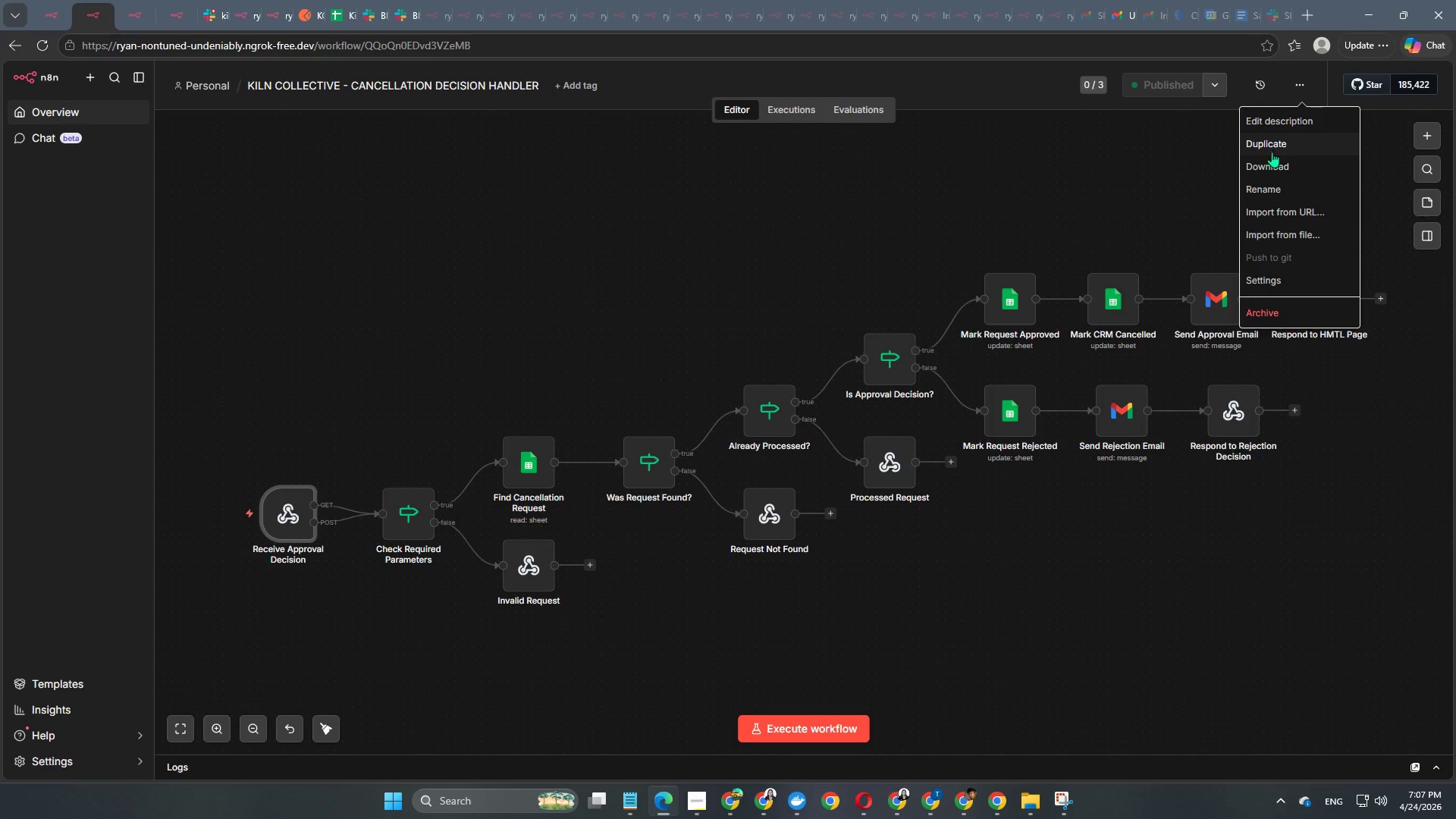 
left_click([1276, 174])
 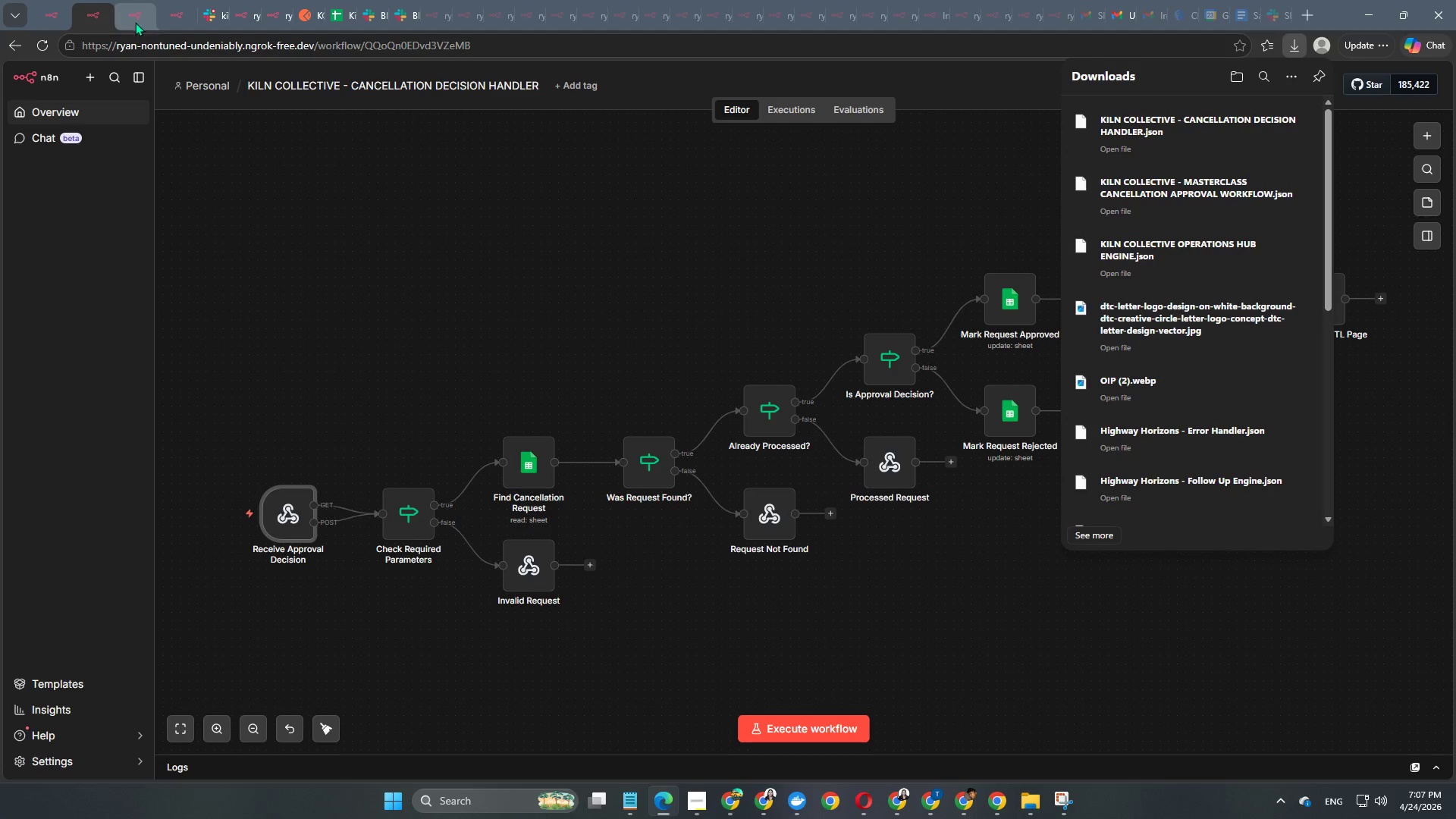 
left_click([49, 25])
 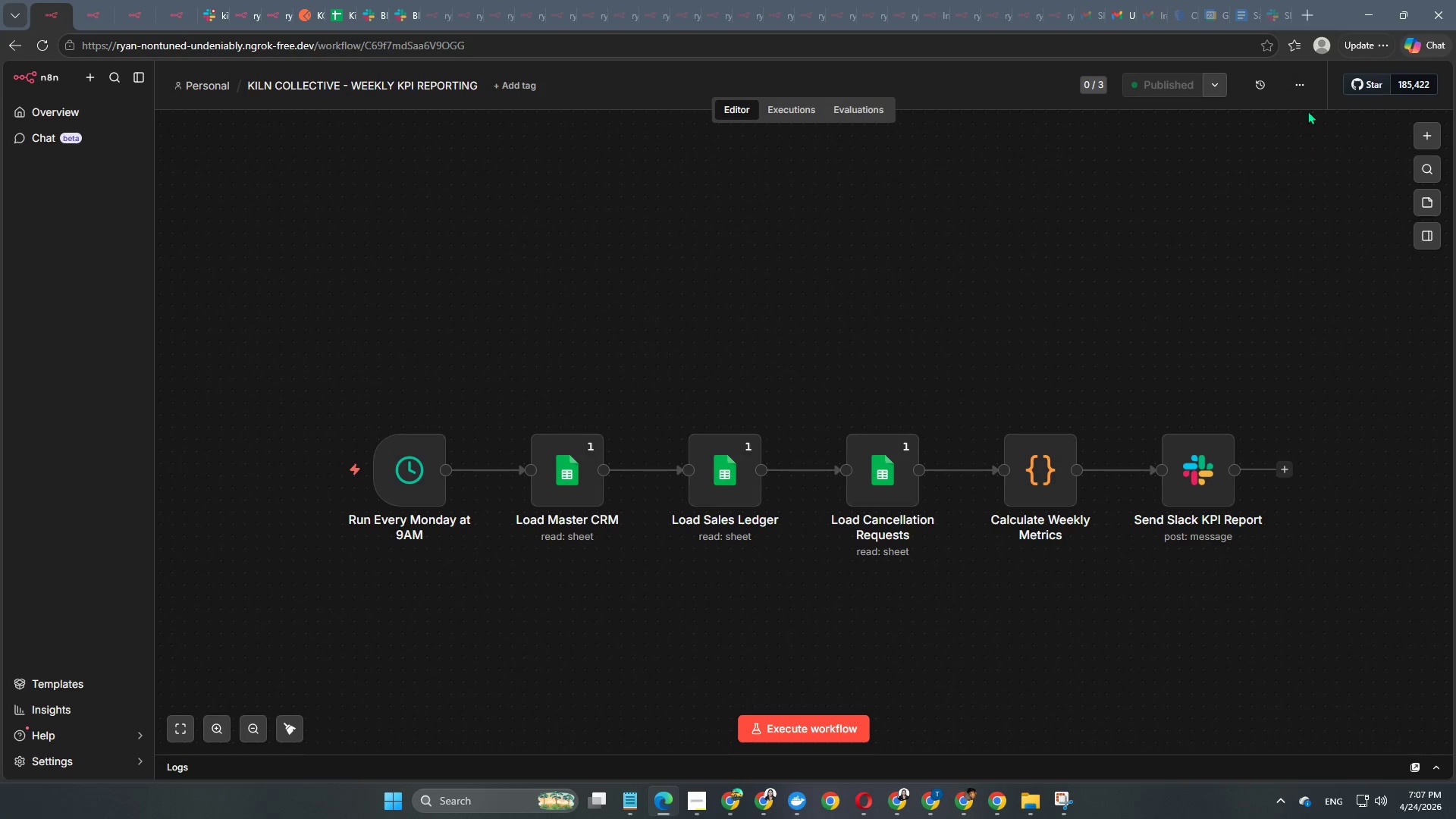 
left_click([1304, 96])
 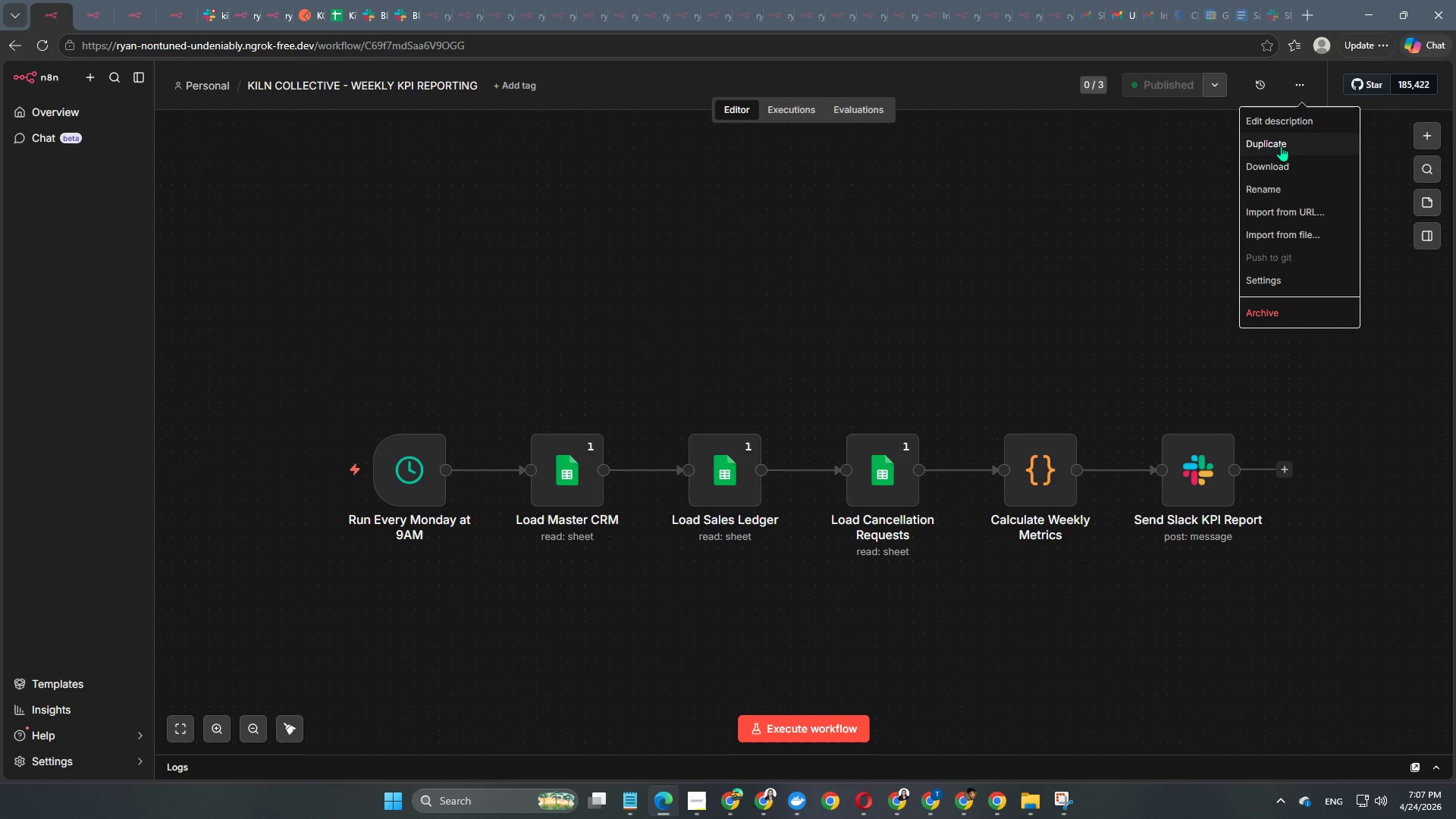 
wait(6.19)
 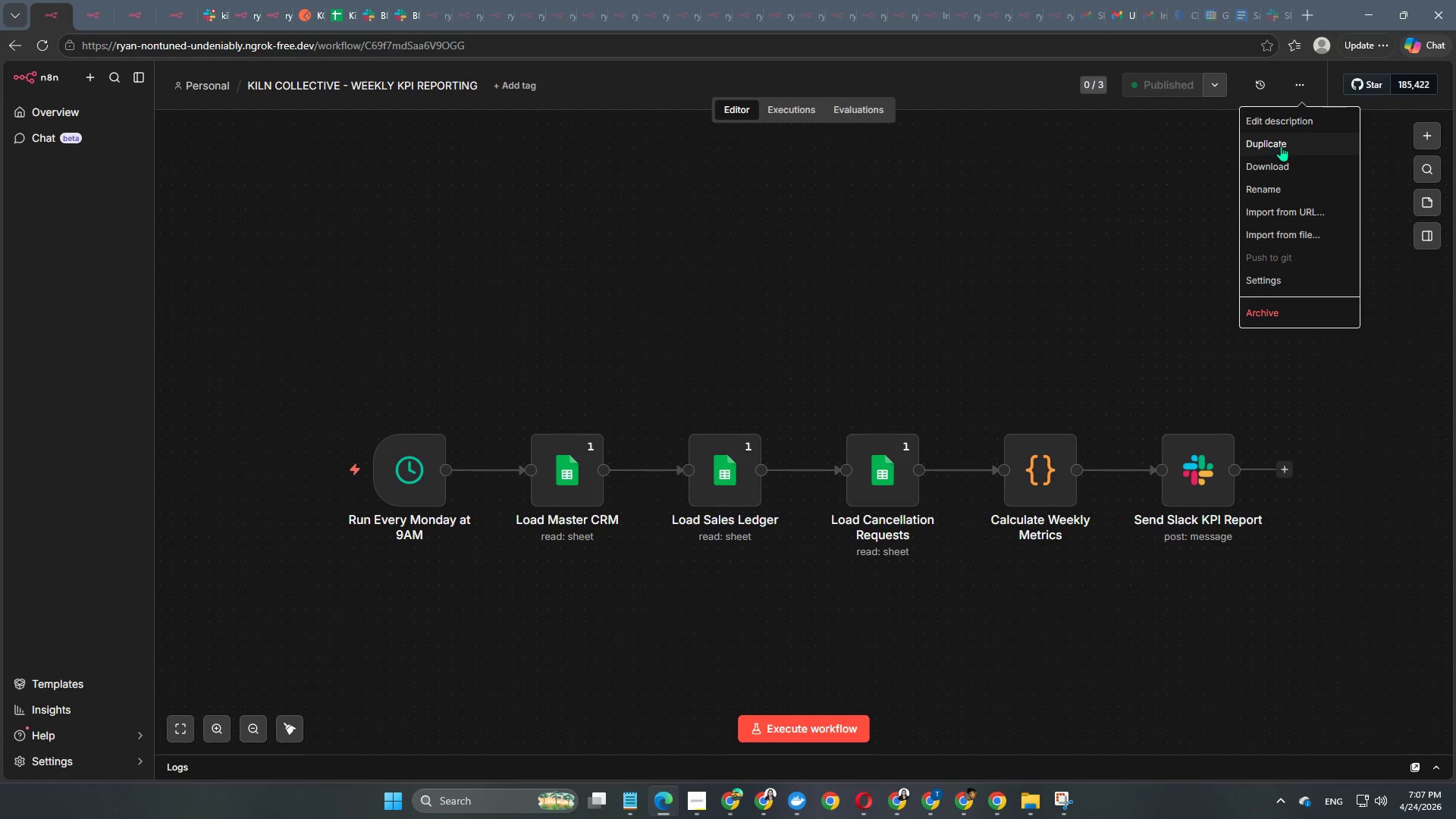 
left_click([1276, 164])